 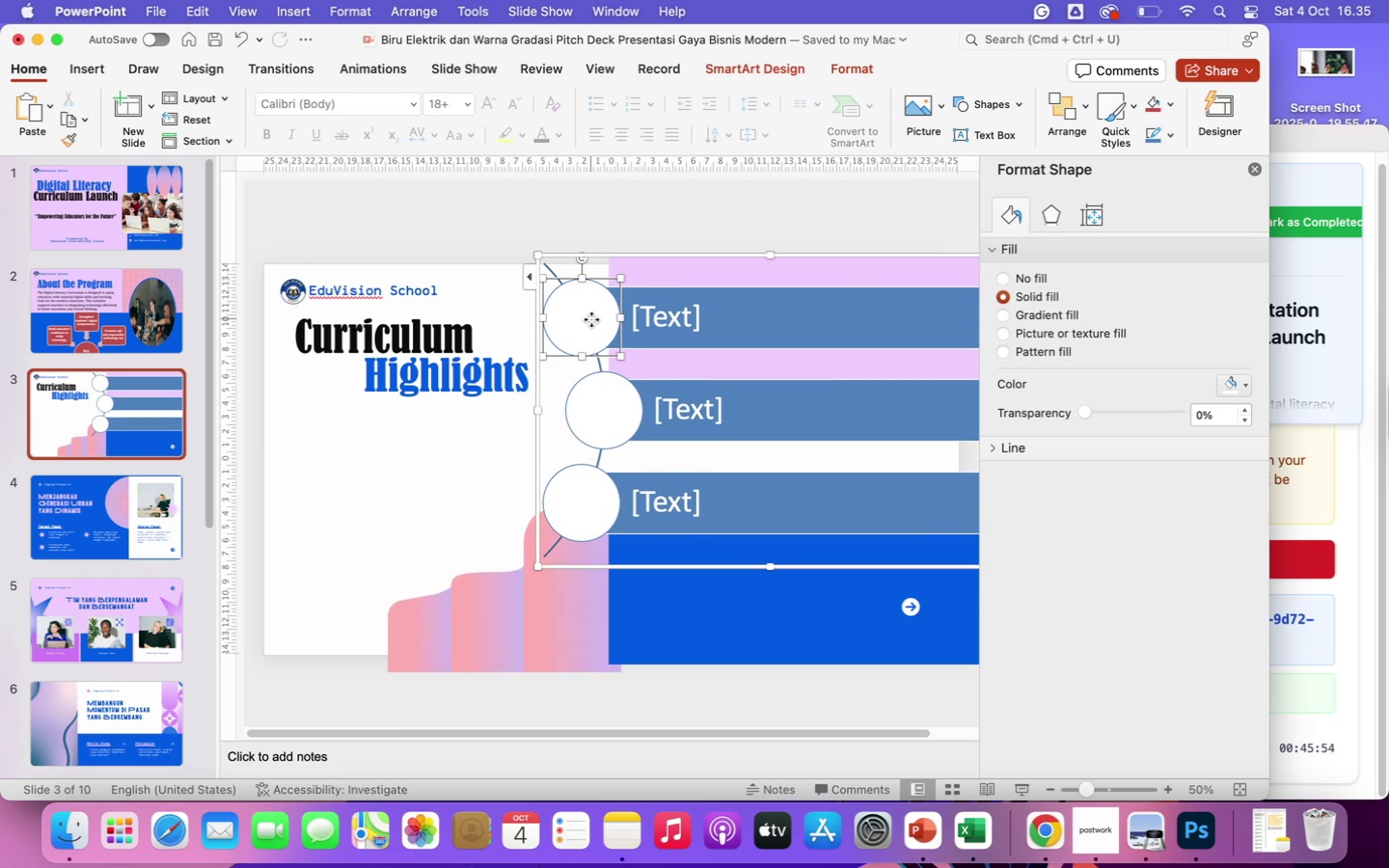 
double_click([591, 319])
 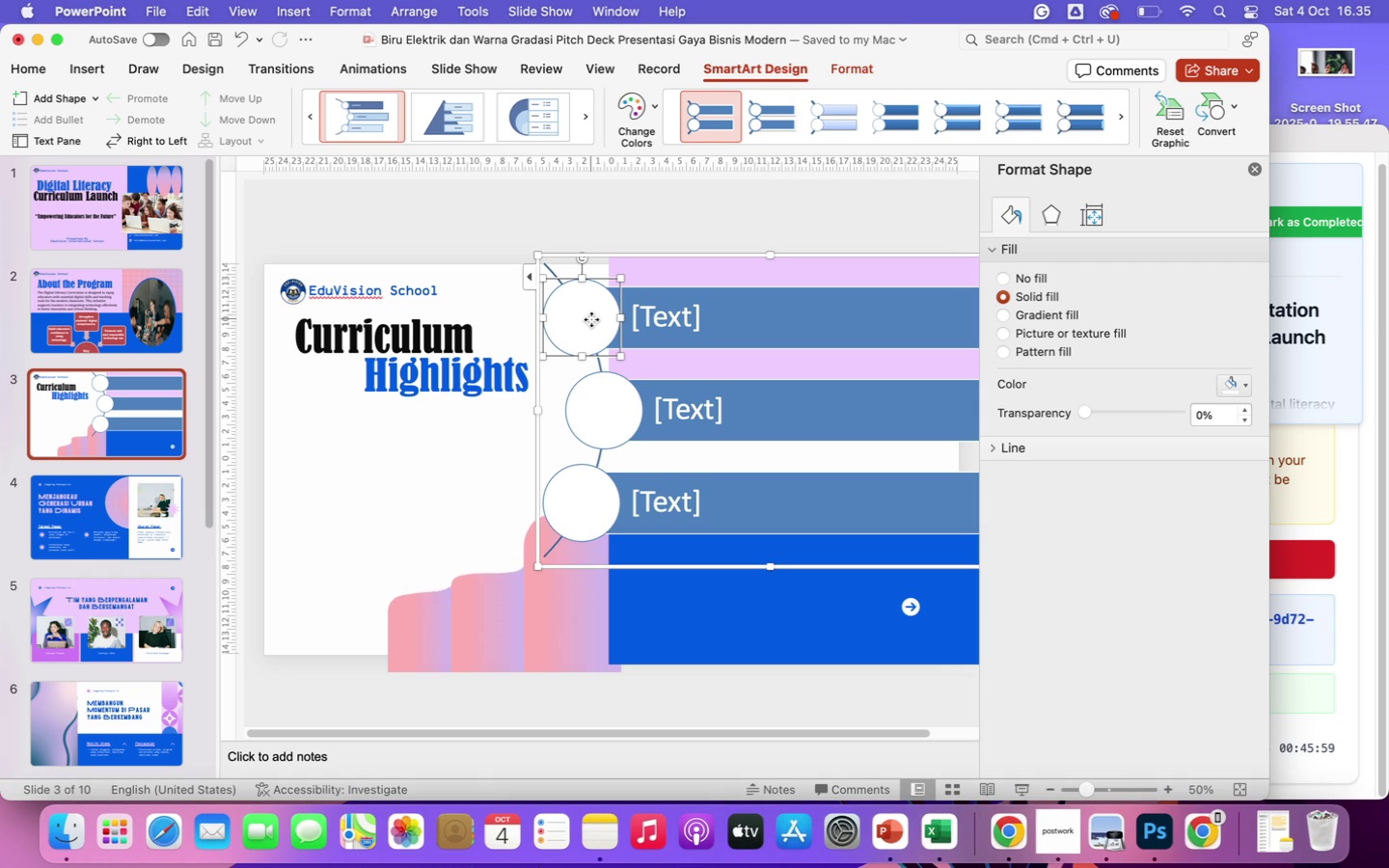 
wait(8.49)
 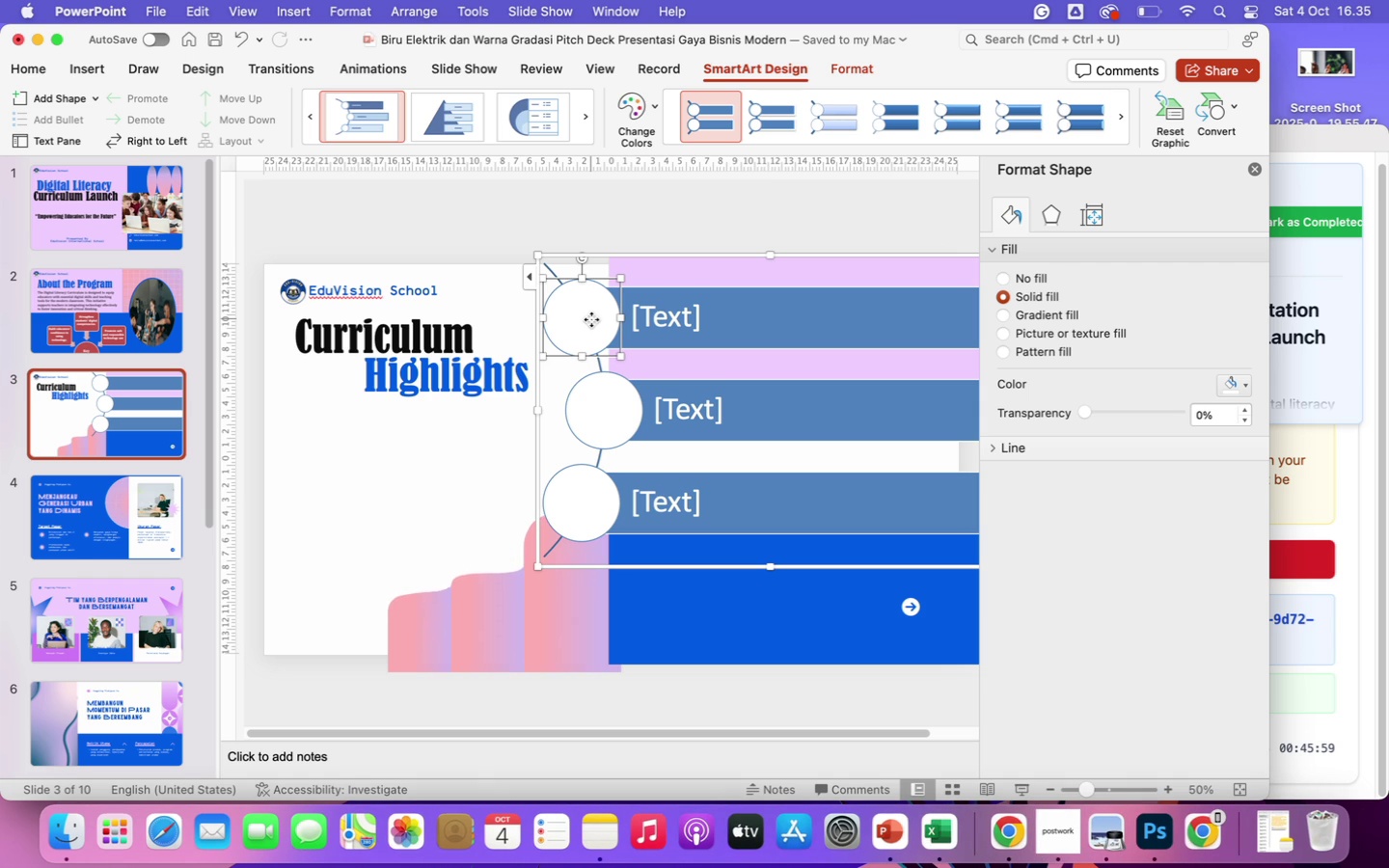 
left_click([642, 317])
 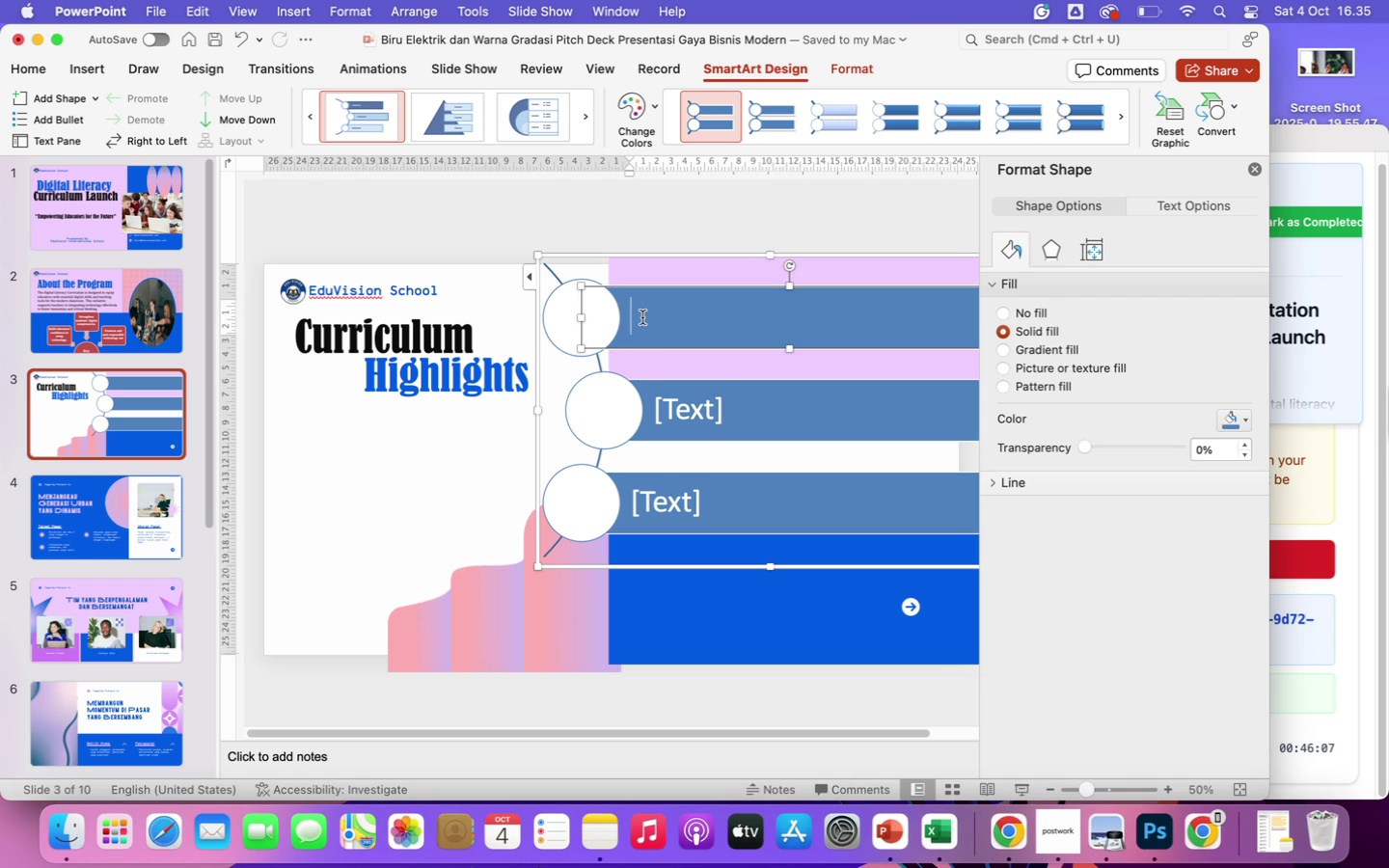 
type(Digital Foundations : basic)
key(Backspace)
key(Backspace)
key(Backspace)
key(Backspace)
key(Backspace)
type(basic tech)